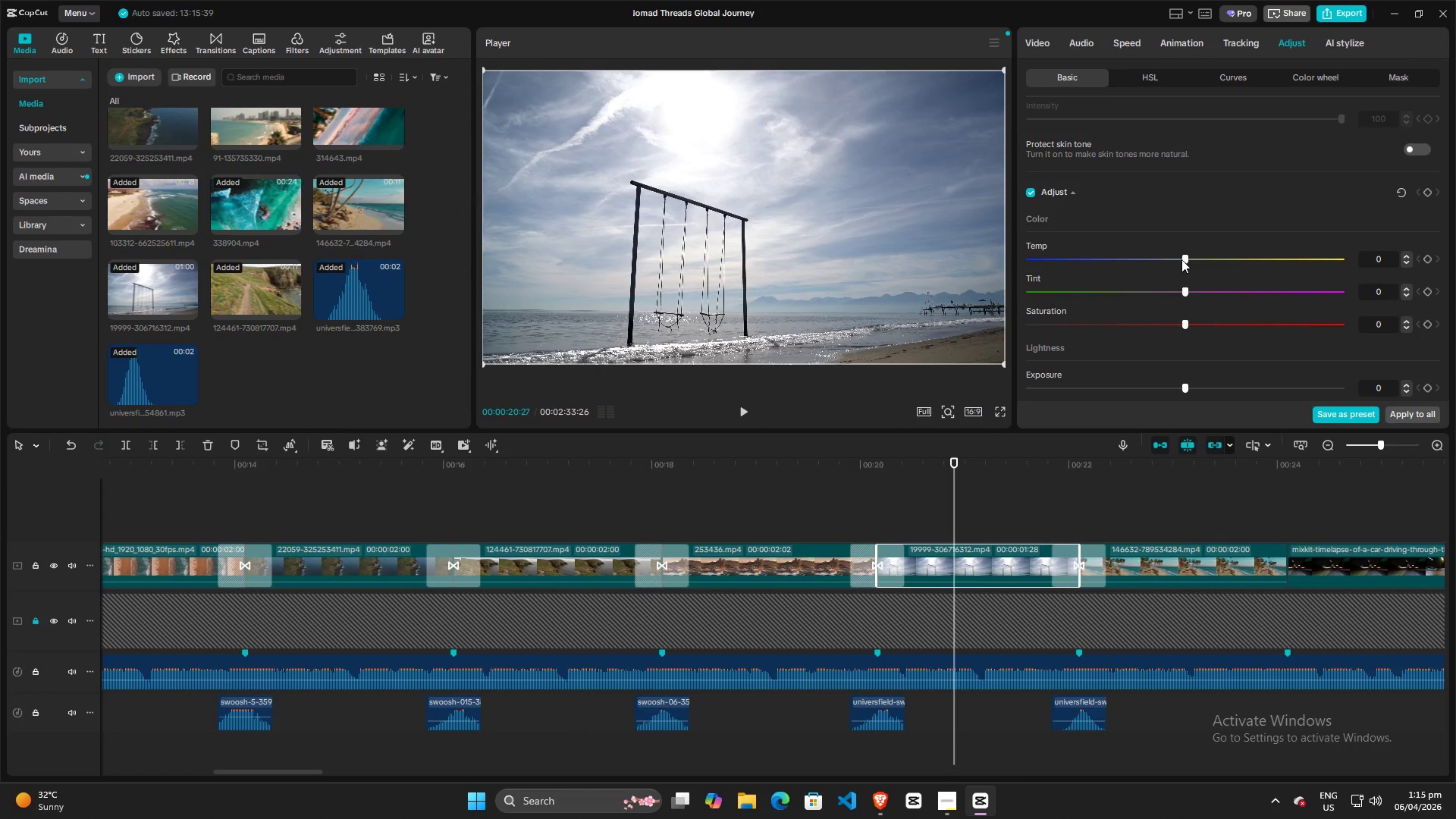 
left_click_drag(start_coordinate=[1181, 259], to_coordinate=[1088, 263])
 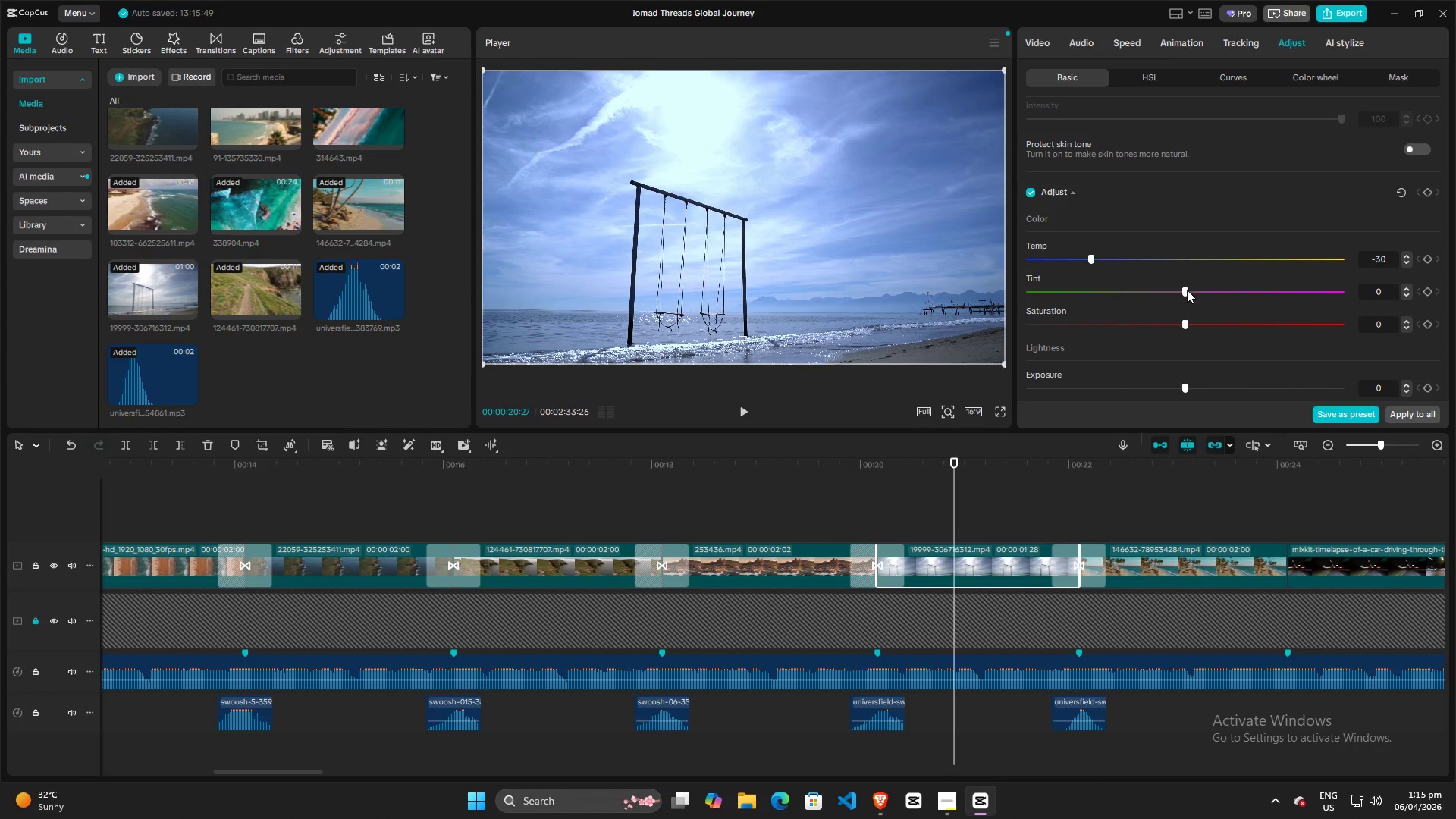 
left_click_drag(start_coordinate=[1187, 290], to_coordinate=[1135, 290])
 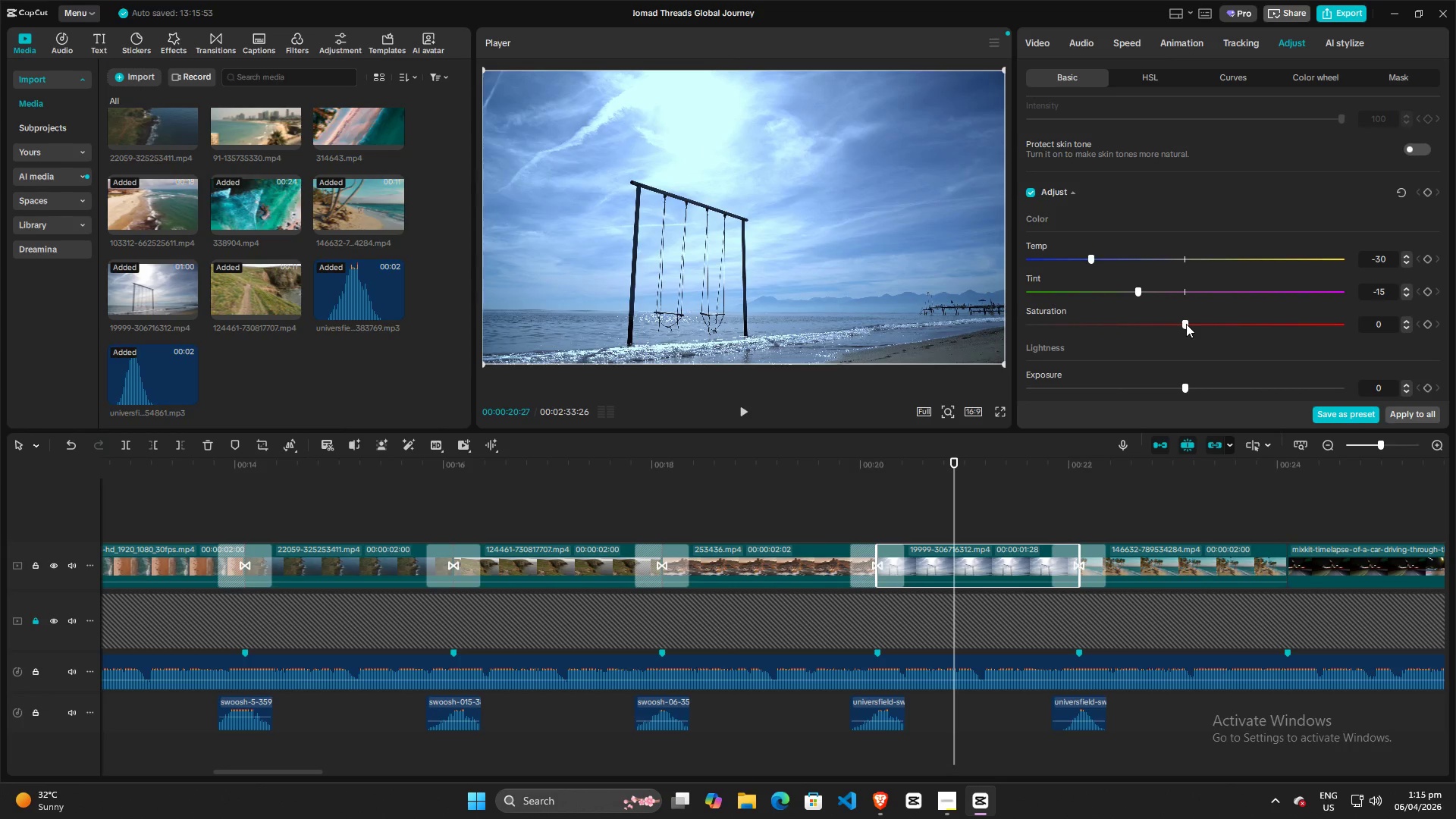 
left_click_drag(start_coordinate=[1186, 324], to_coordinate=[1230, 322])
 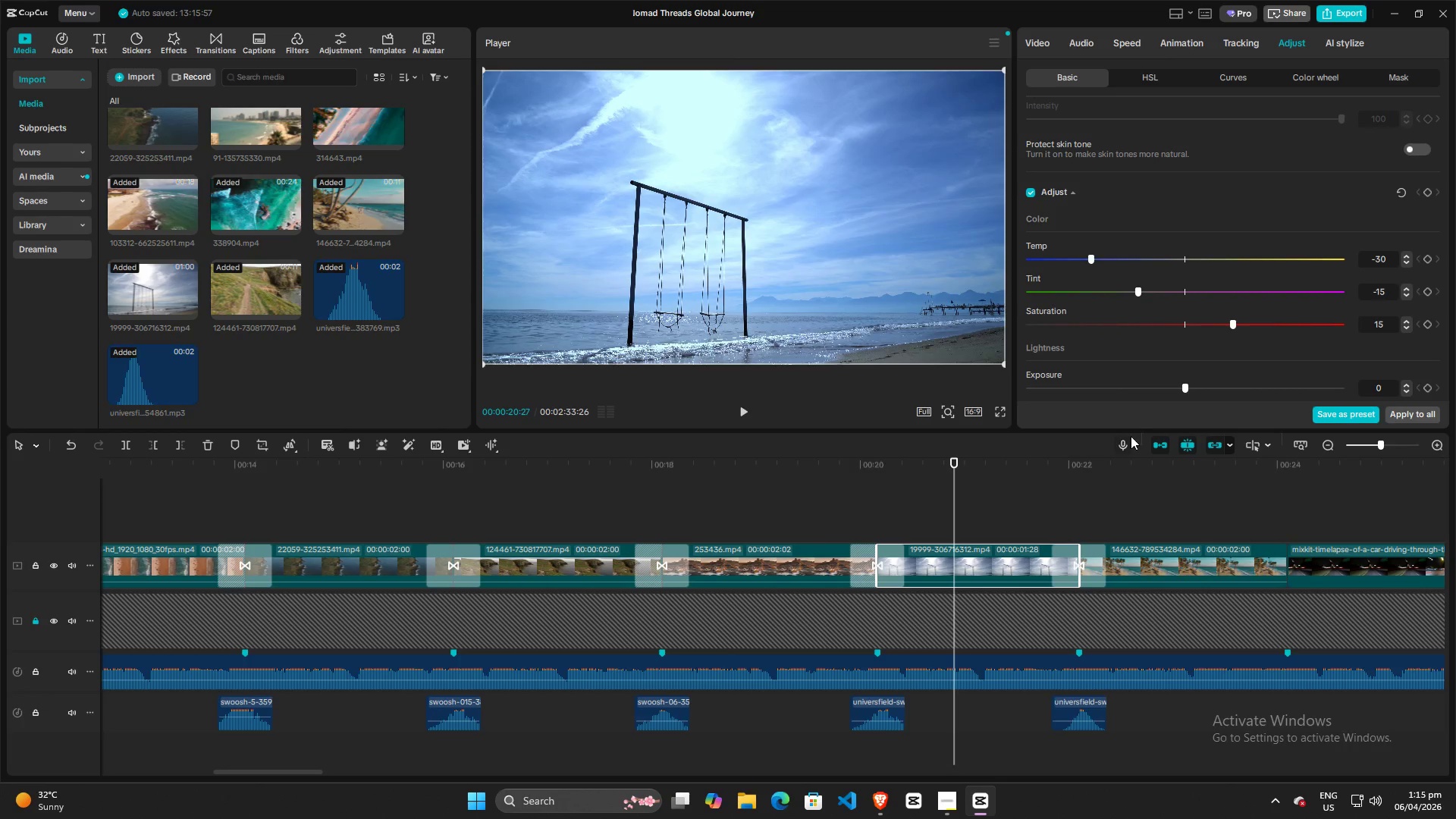 
key(Space)
 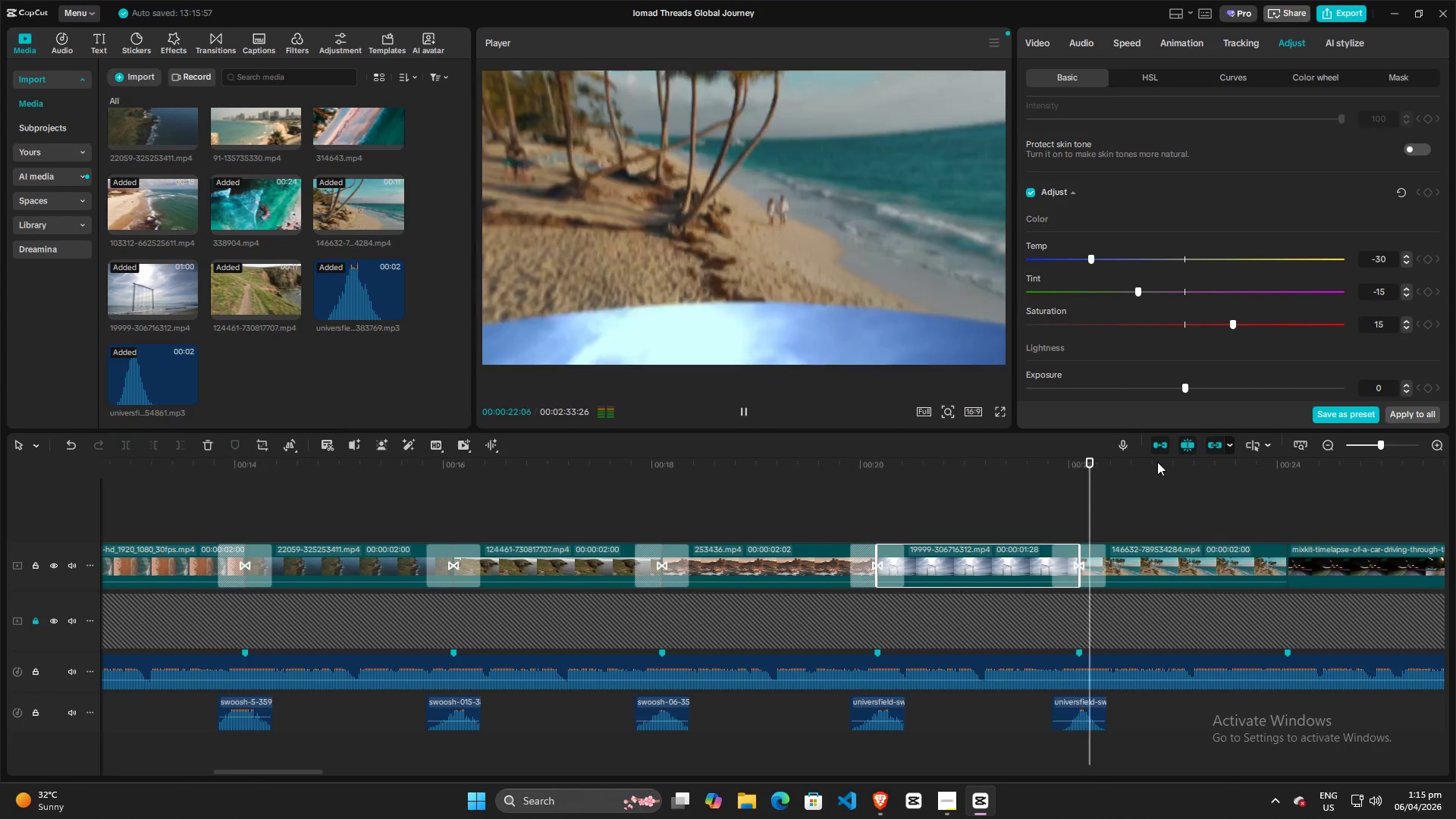 
key(Space)
 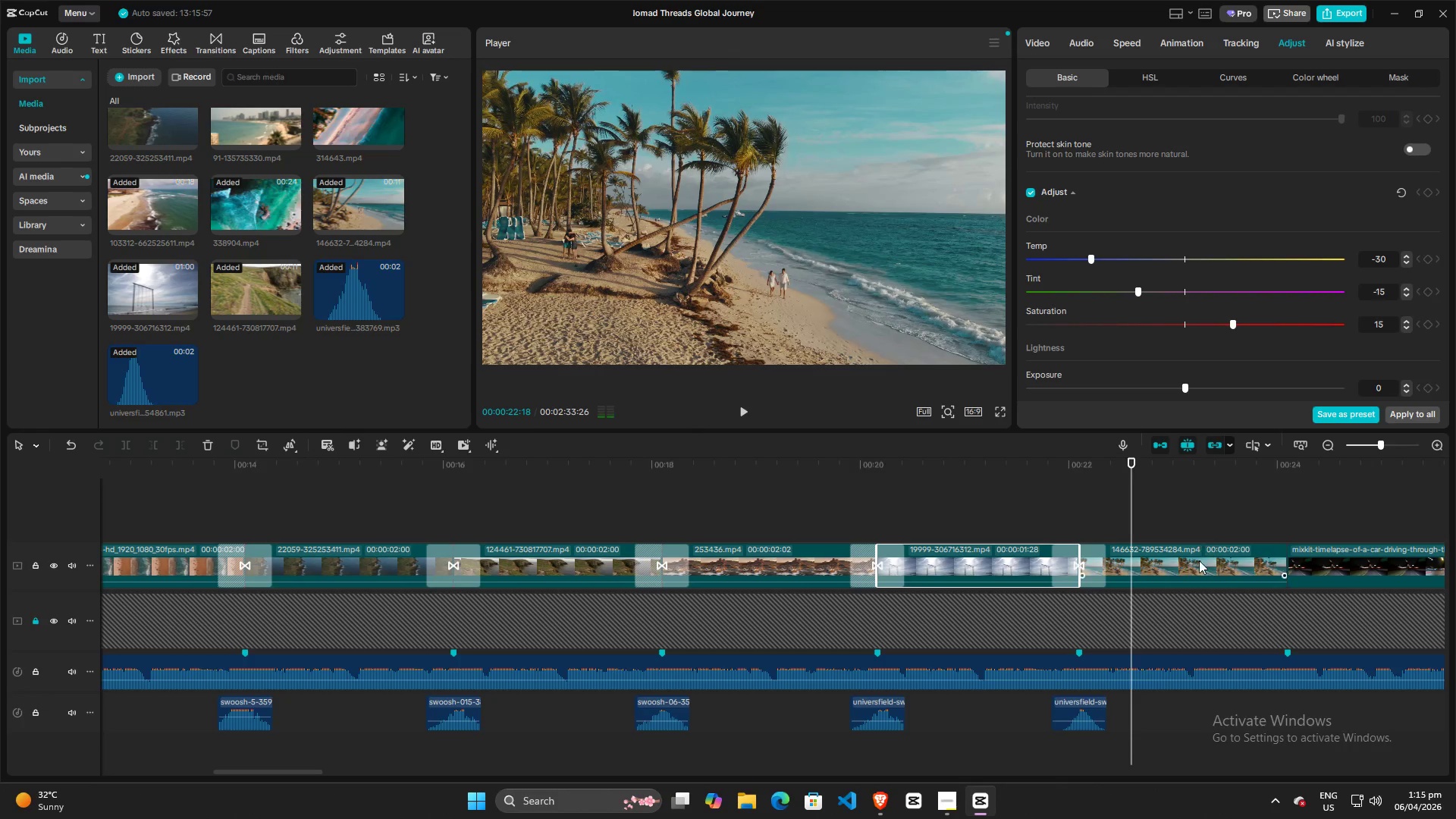 
left_click([1199, 566])
 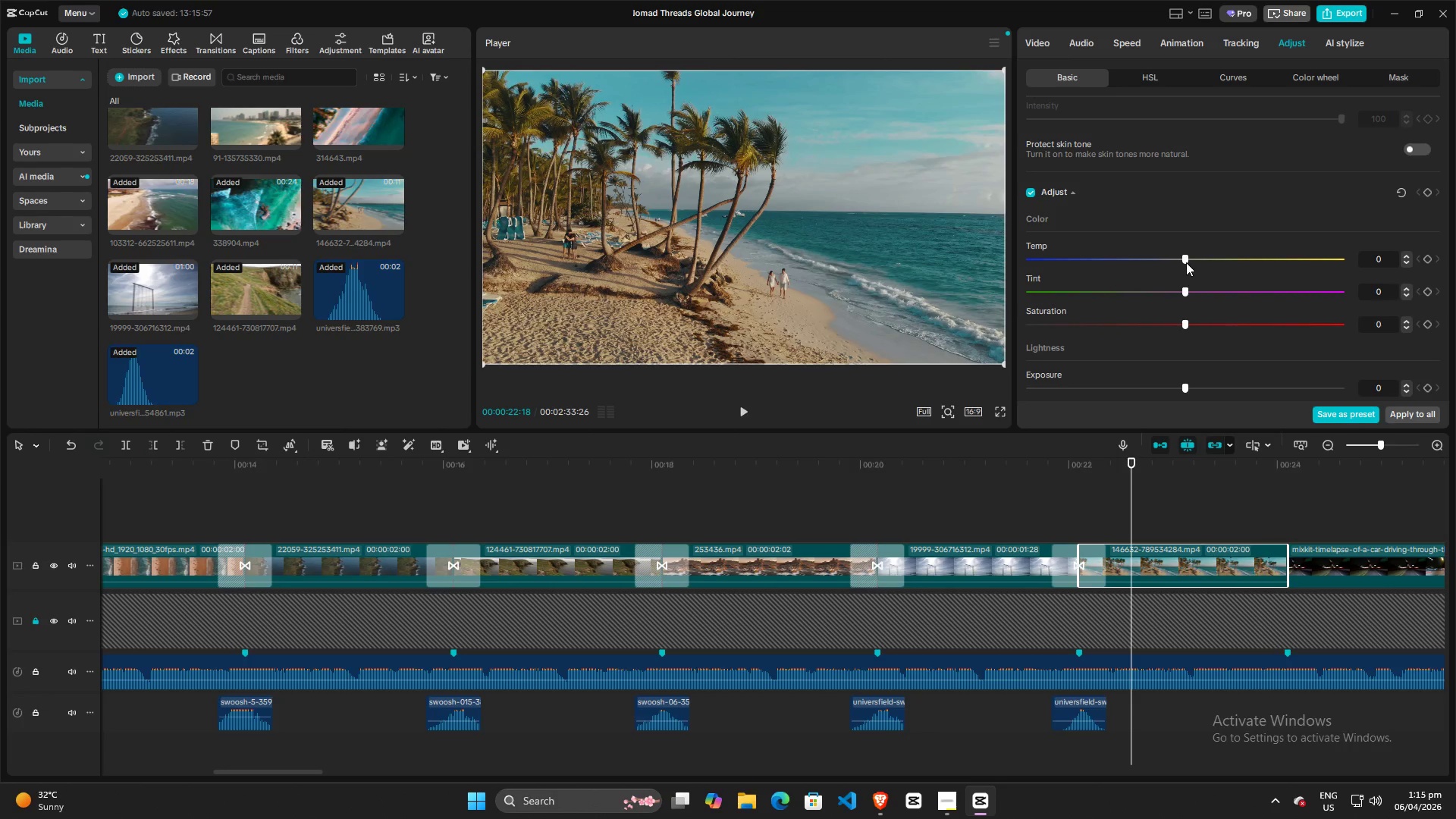 
left_click_drag(start_coordinate=[1187, 259], to_coordinate=[1056, 265])
 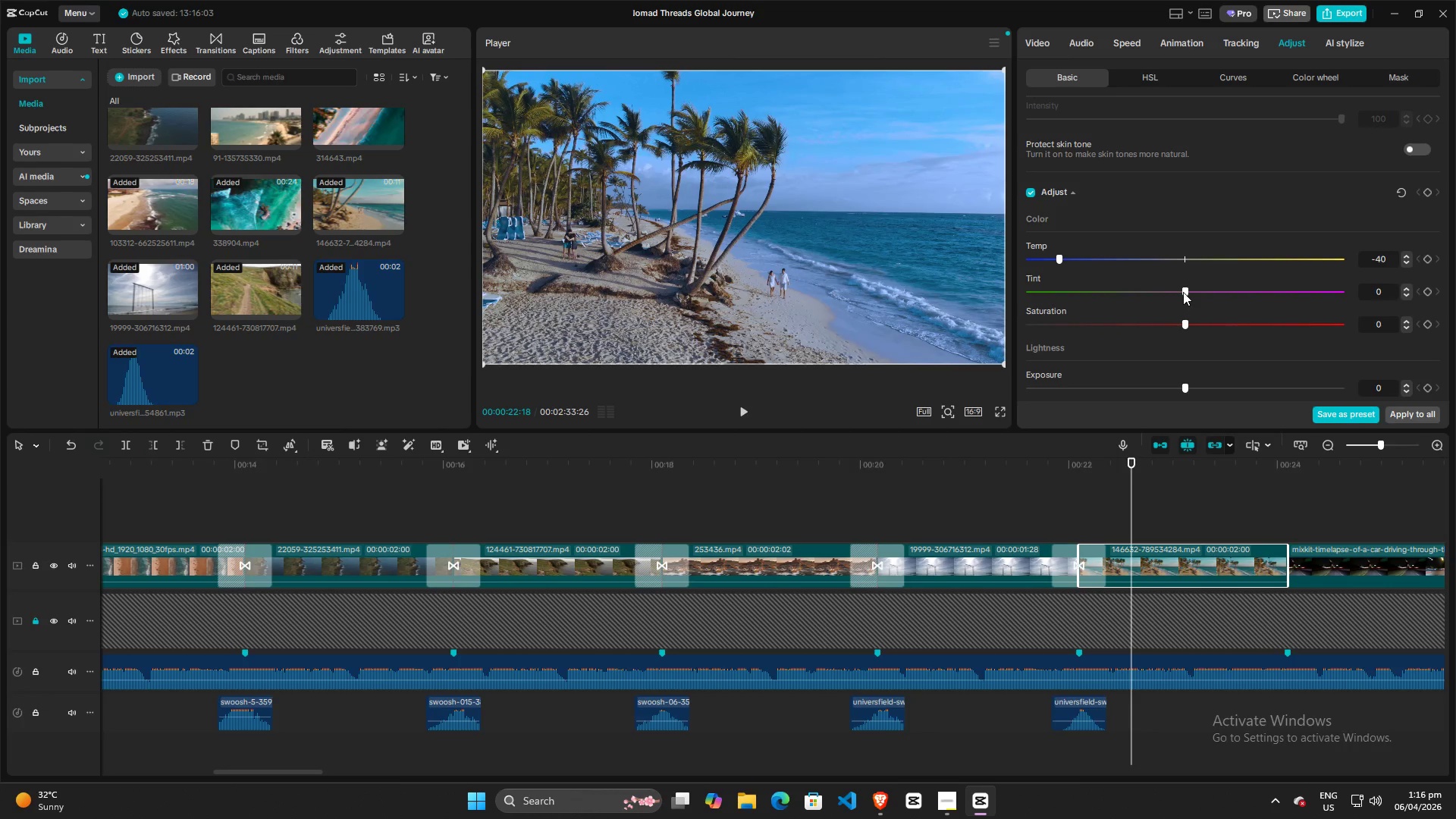 
left_click_drag(start_coordinate=[1183, 292], to_coordinate=[1135, 290])
 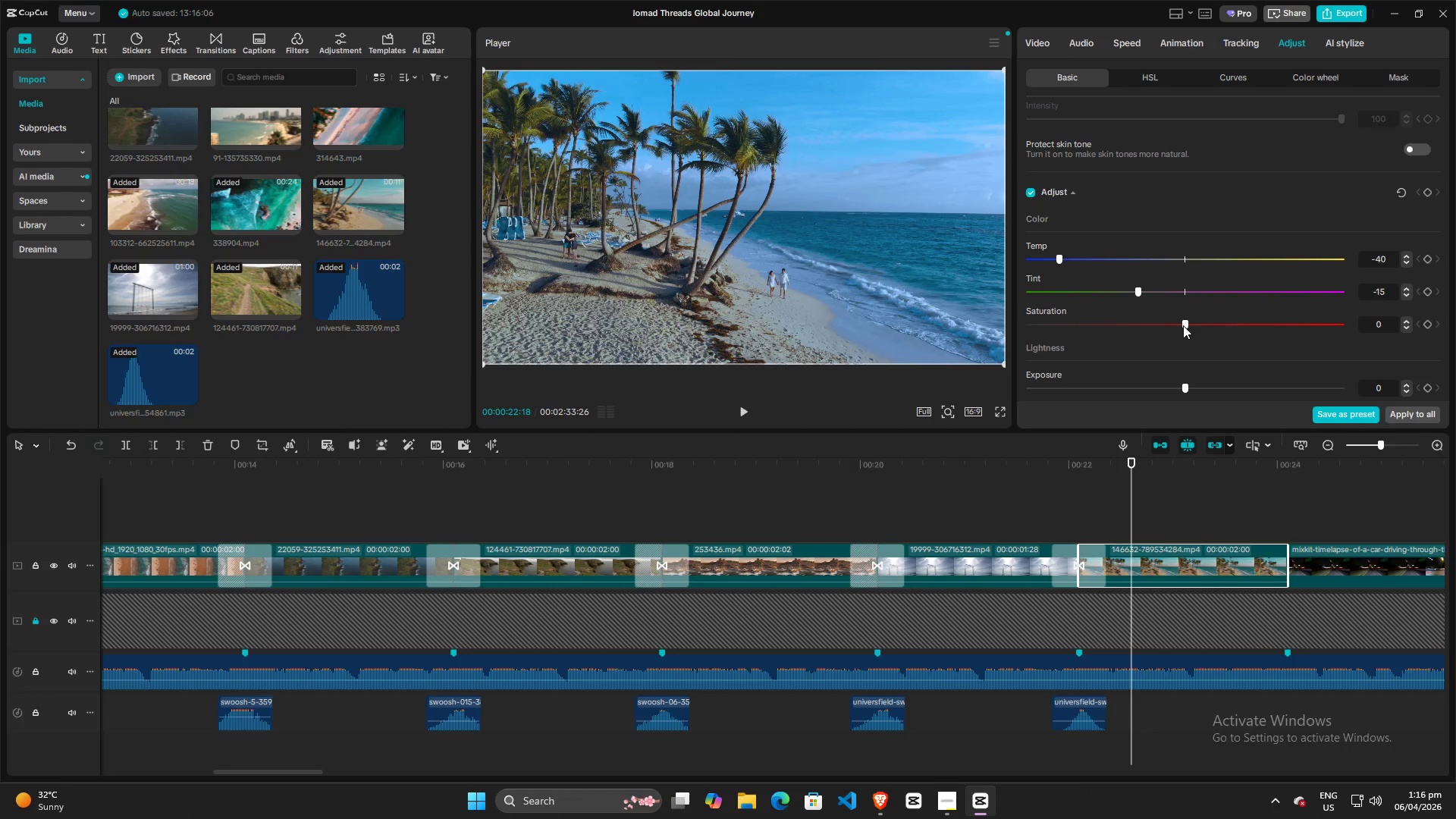 
left_click_drag(start_coordinate=[1183, 325], to_coordinate=[1230, 319])
 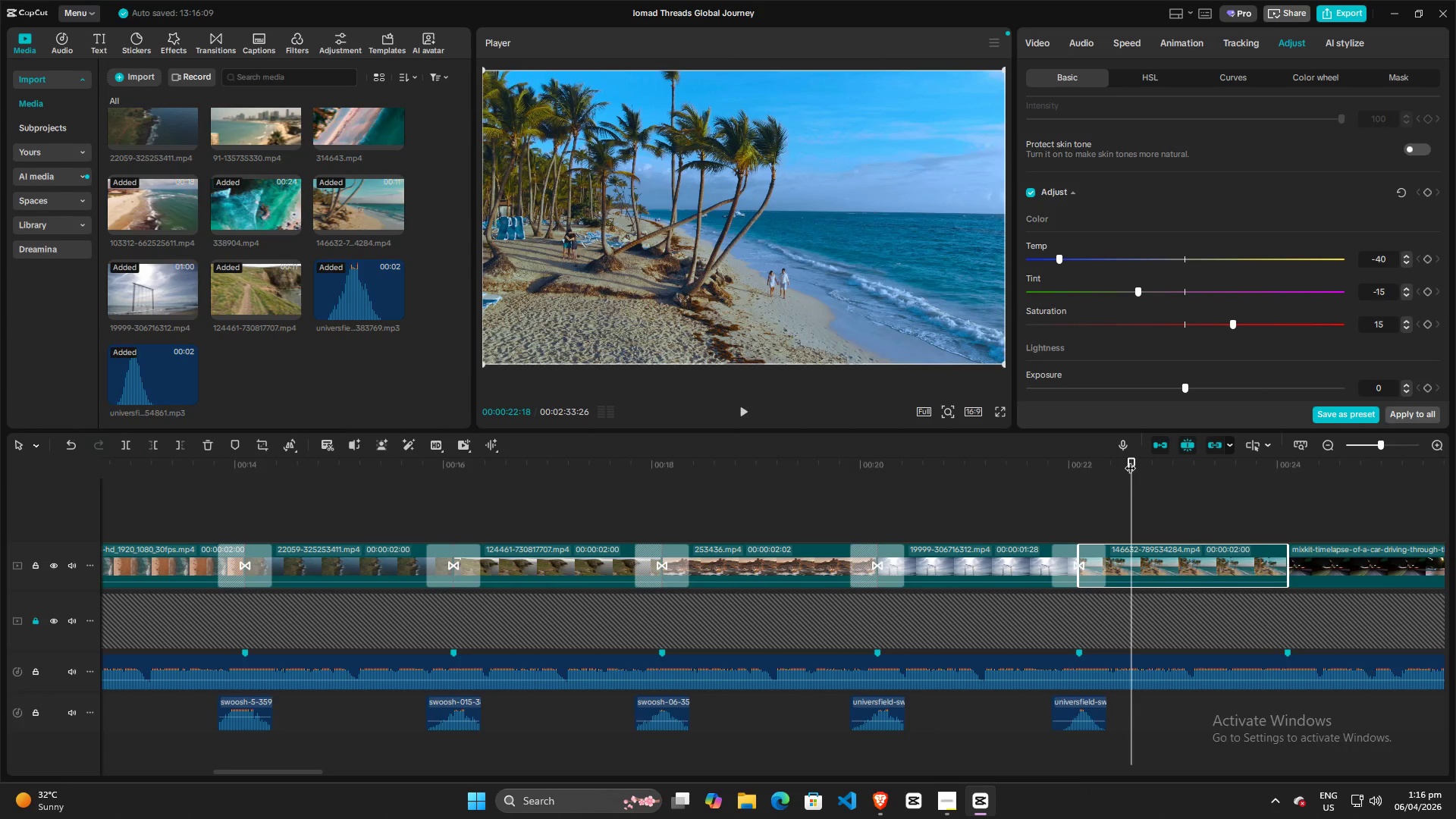 
left_click_drag(start_coordinate=[1130, 460], to_coordinate=[777, 491])
 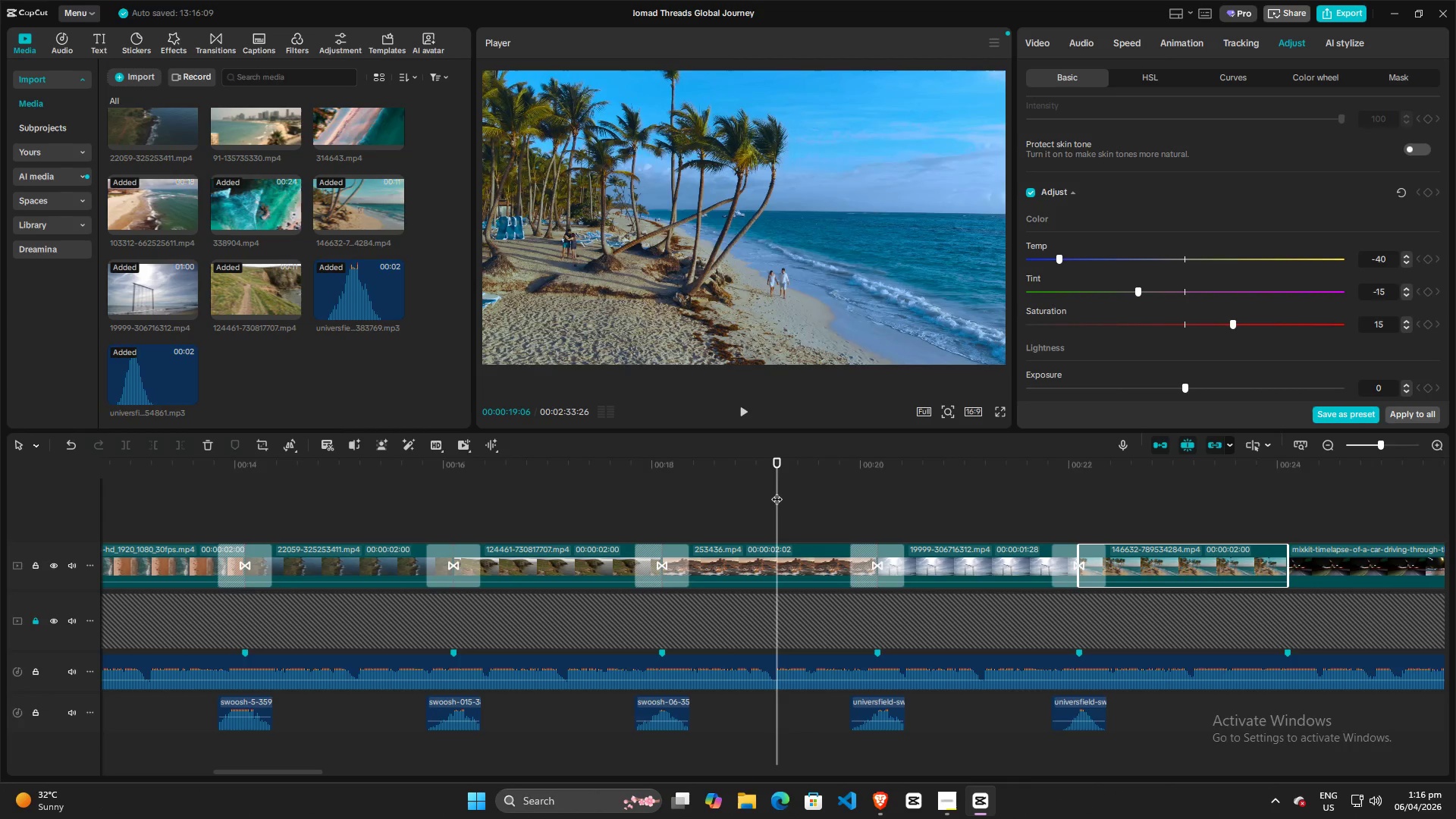 
key(Space)
 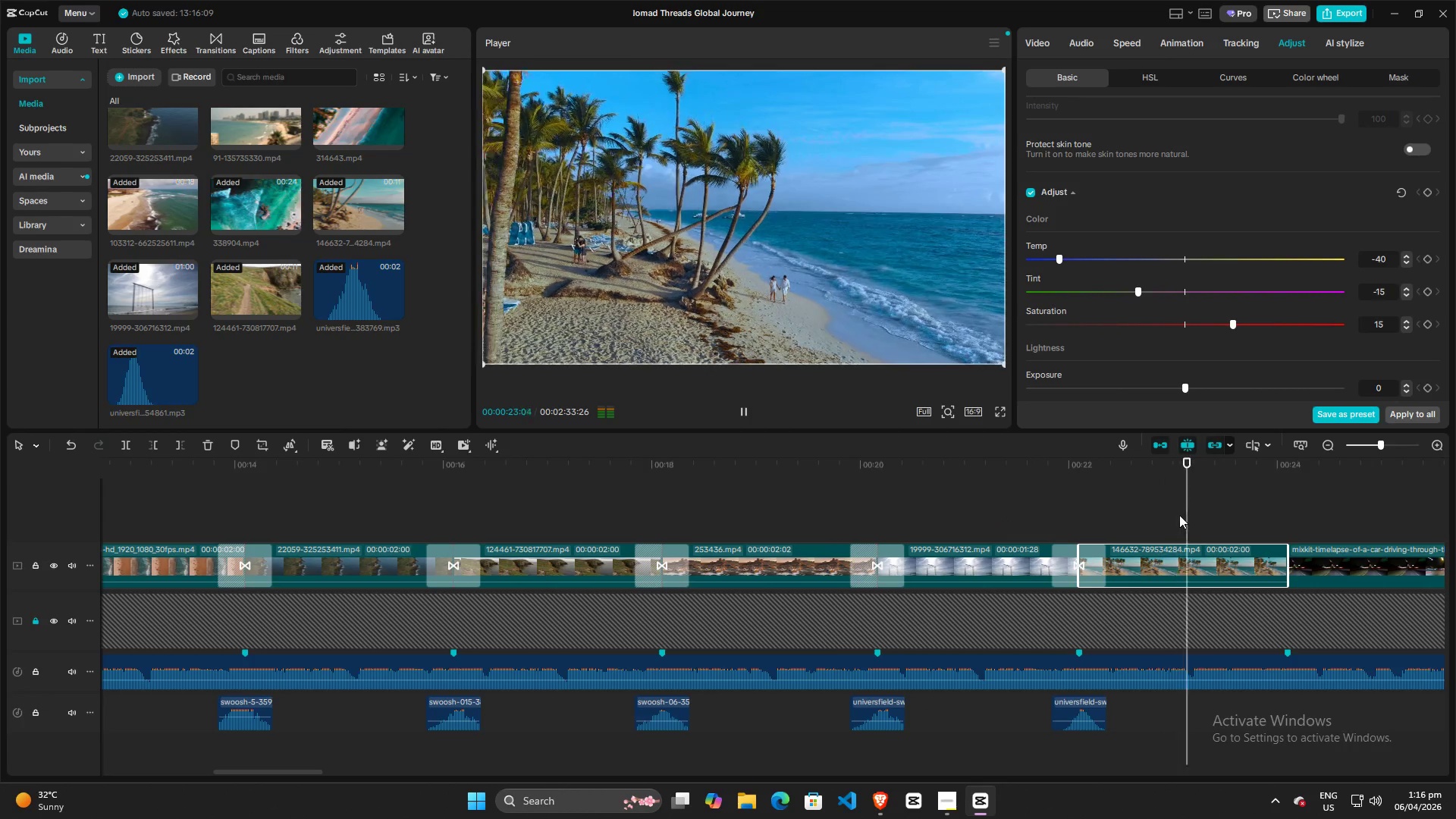 
wait(5.76)
 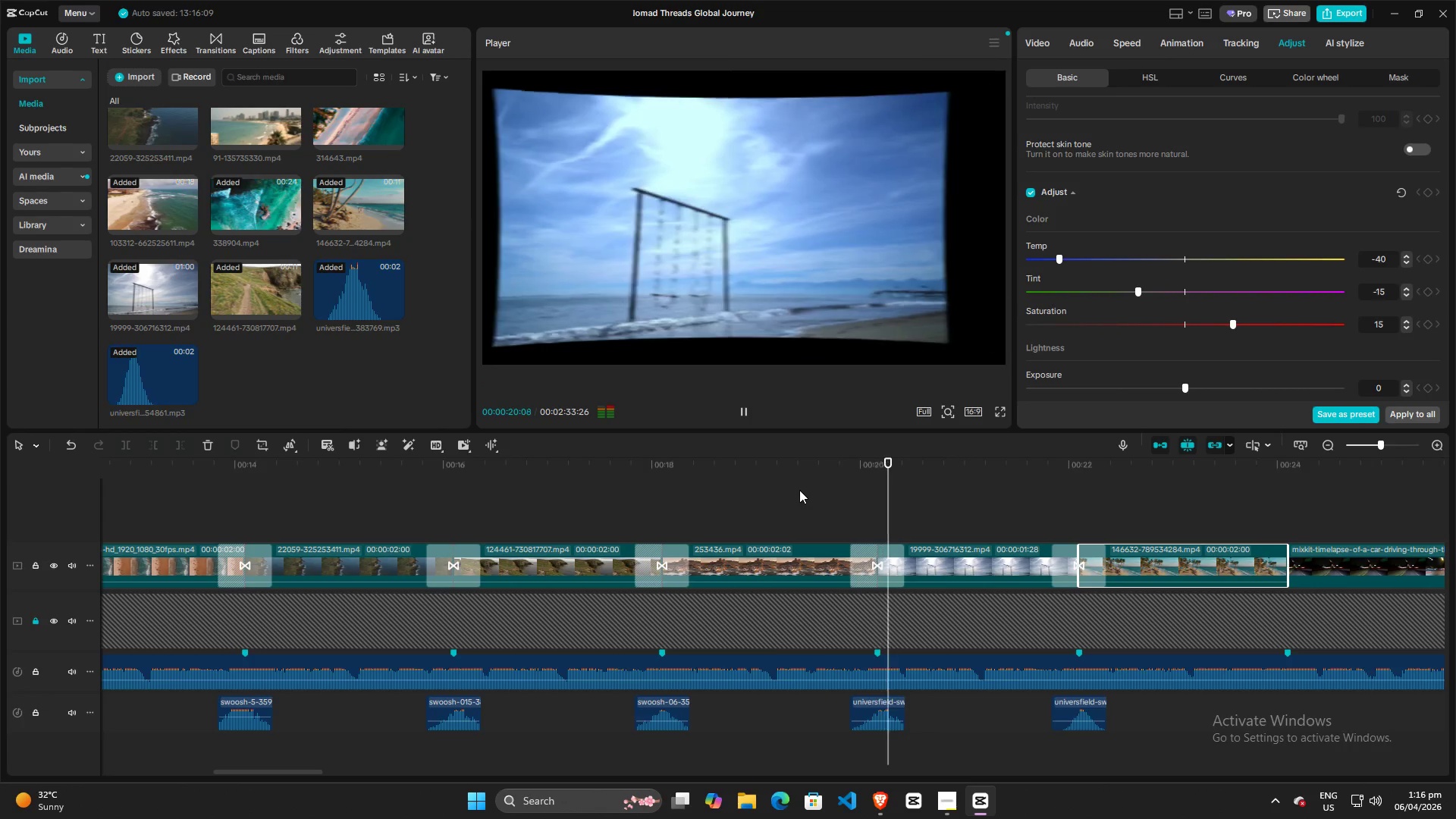 
key(Space)
 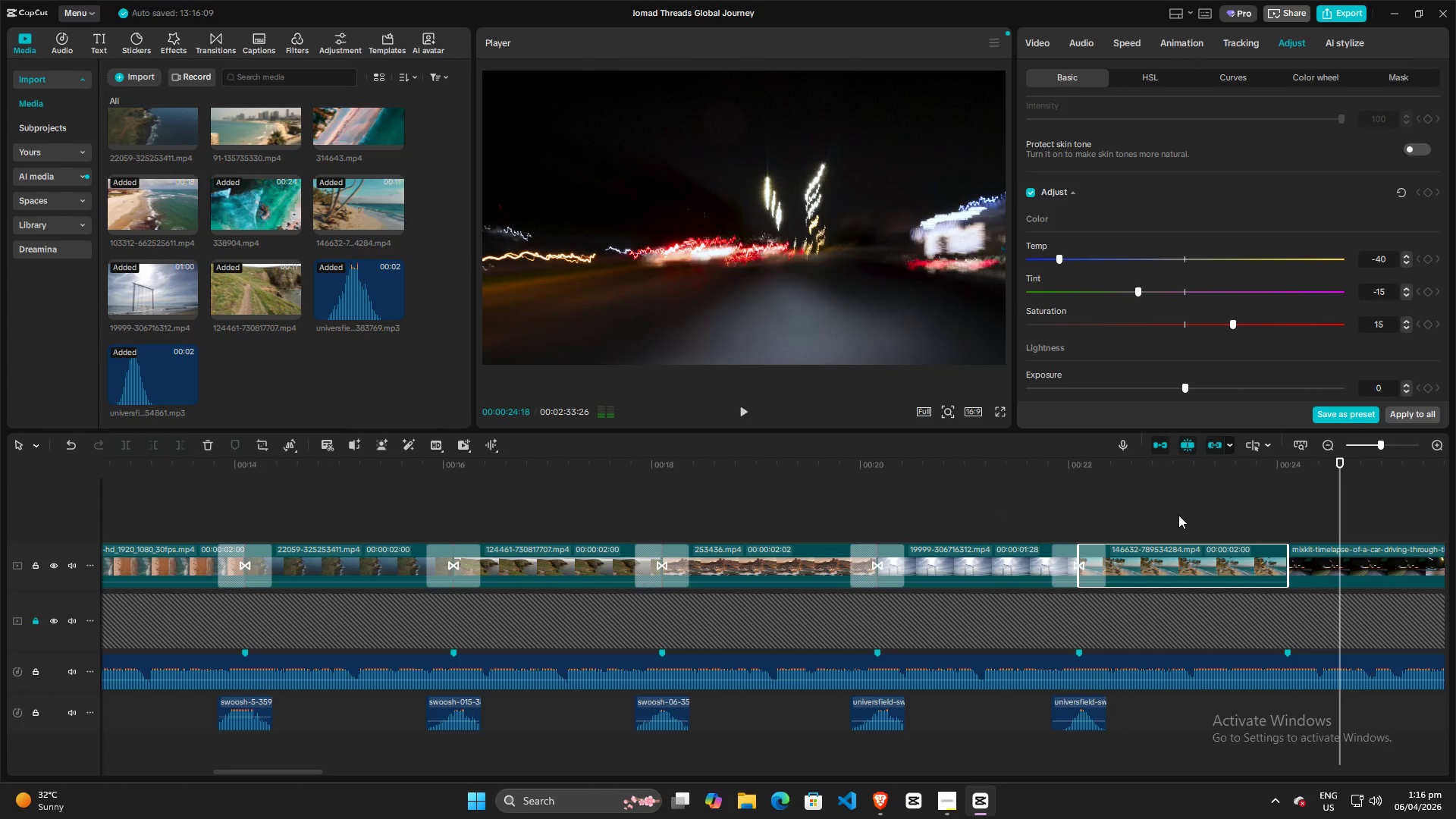 
left_click([1178, 515])
 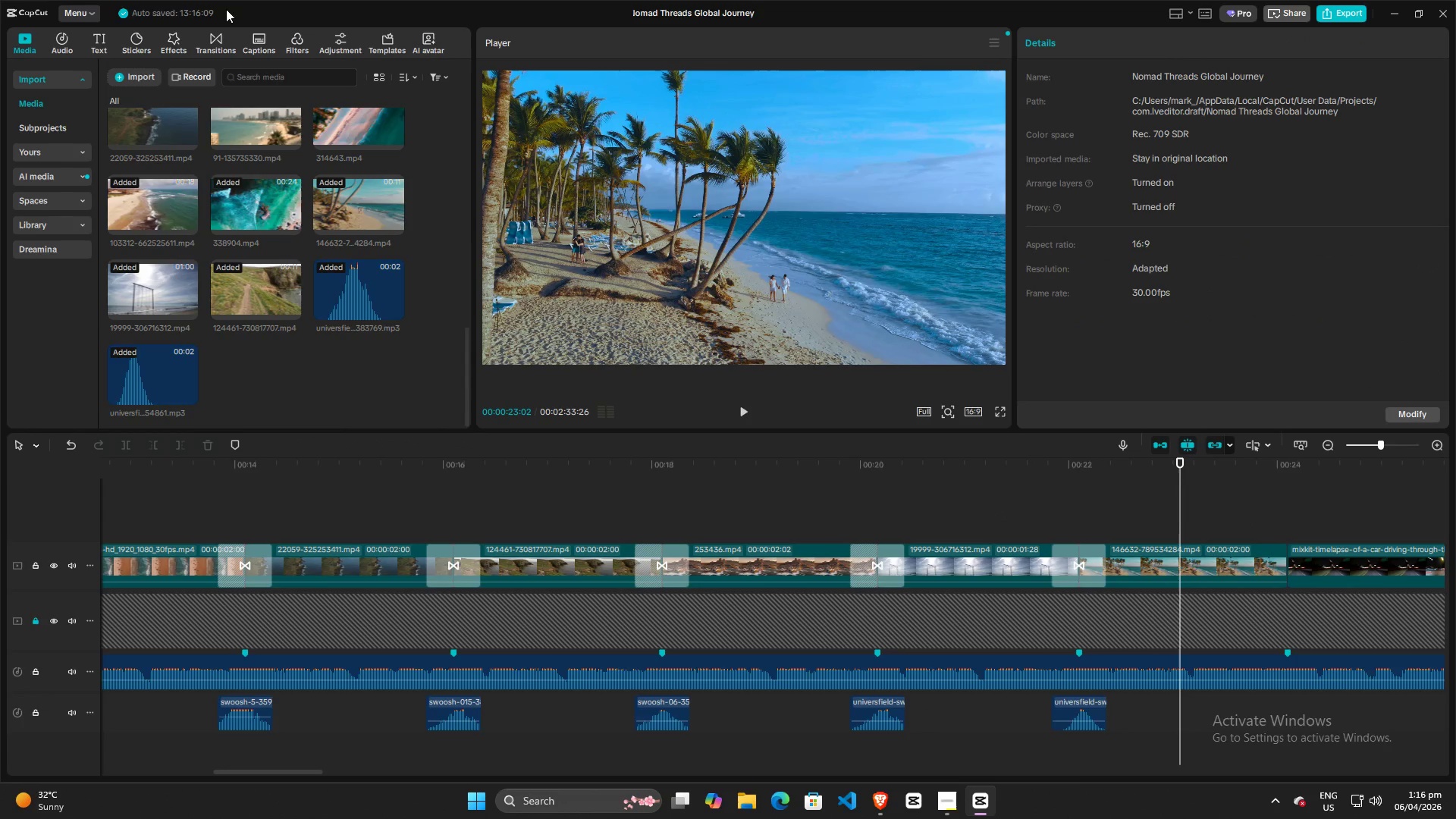 
left_click([220, 35])
 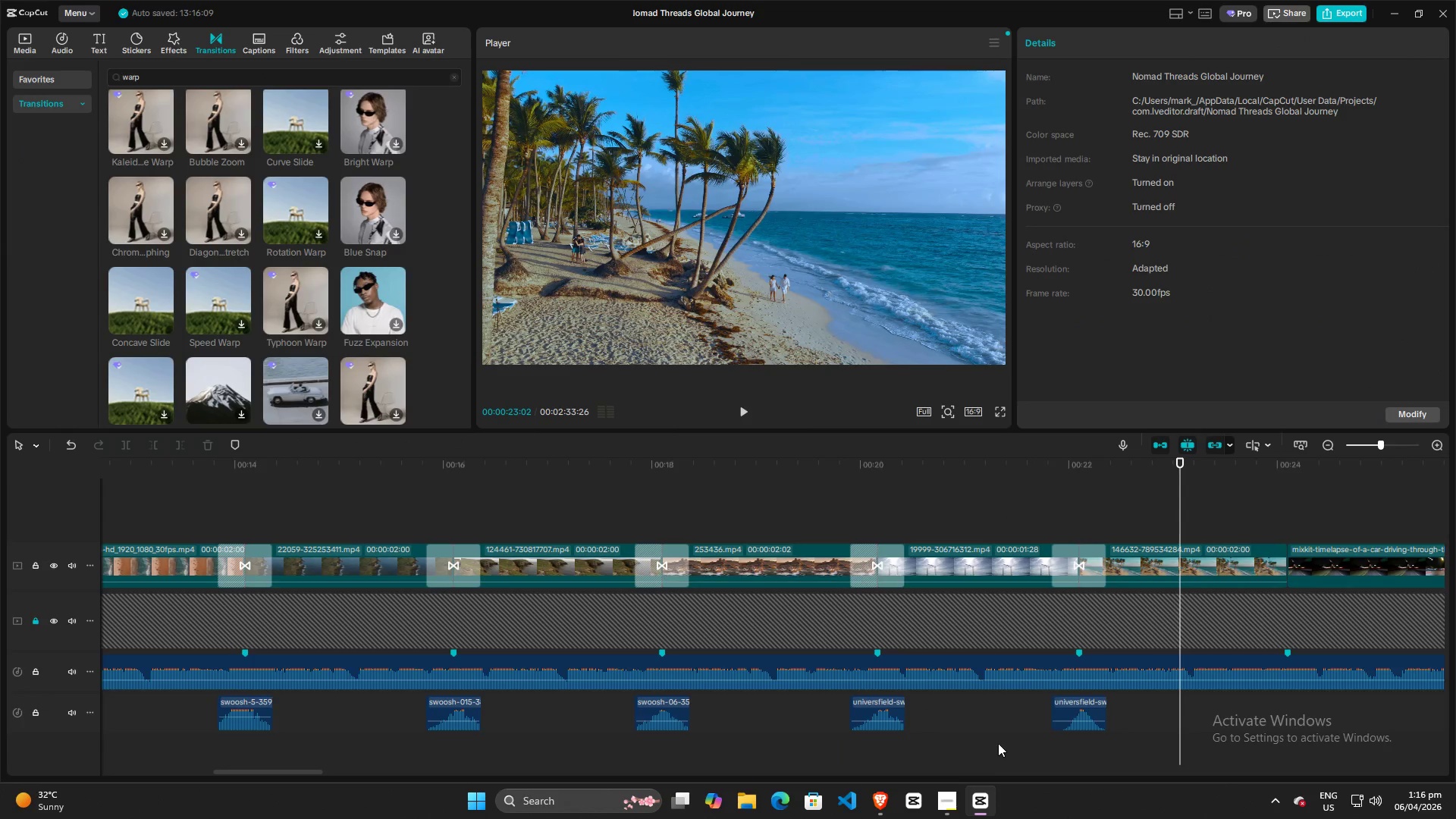 
left_click([950, 799])